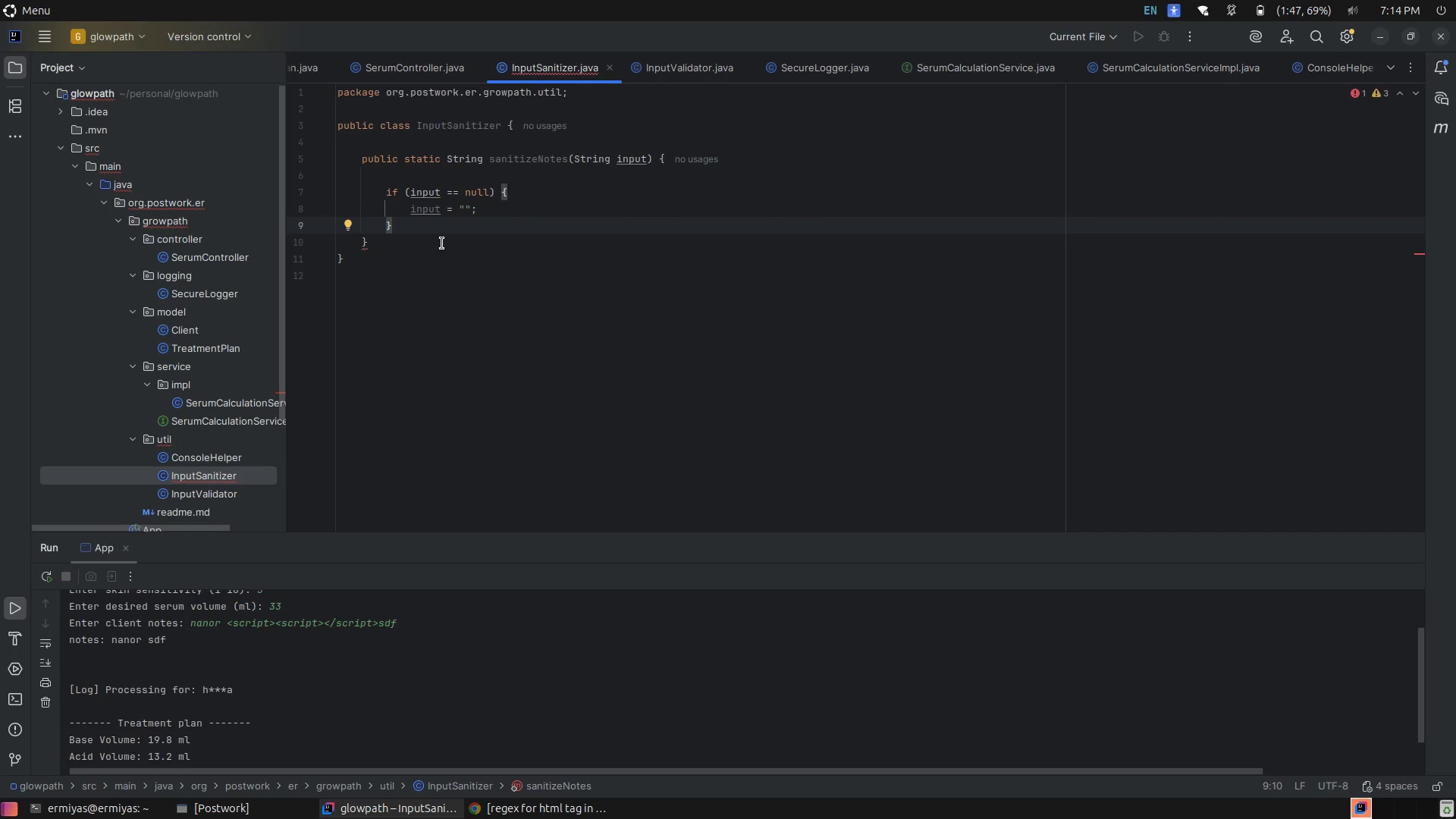 
left_click([422, 247])
 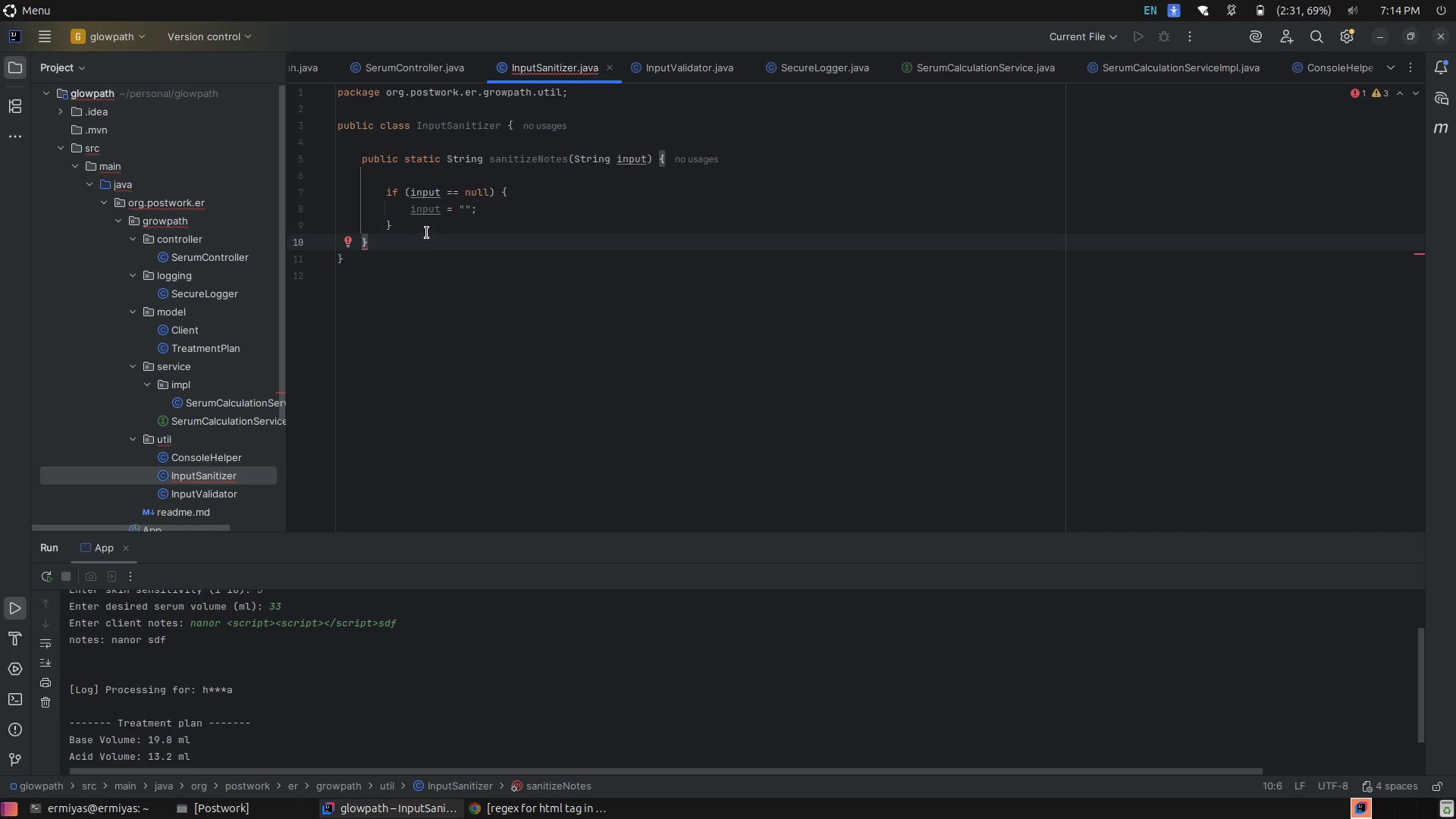 
left_click([419, 221])